 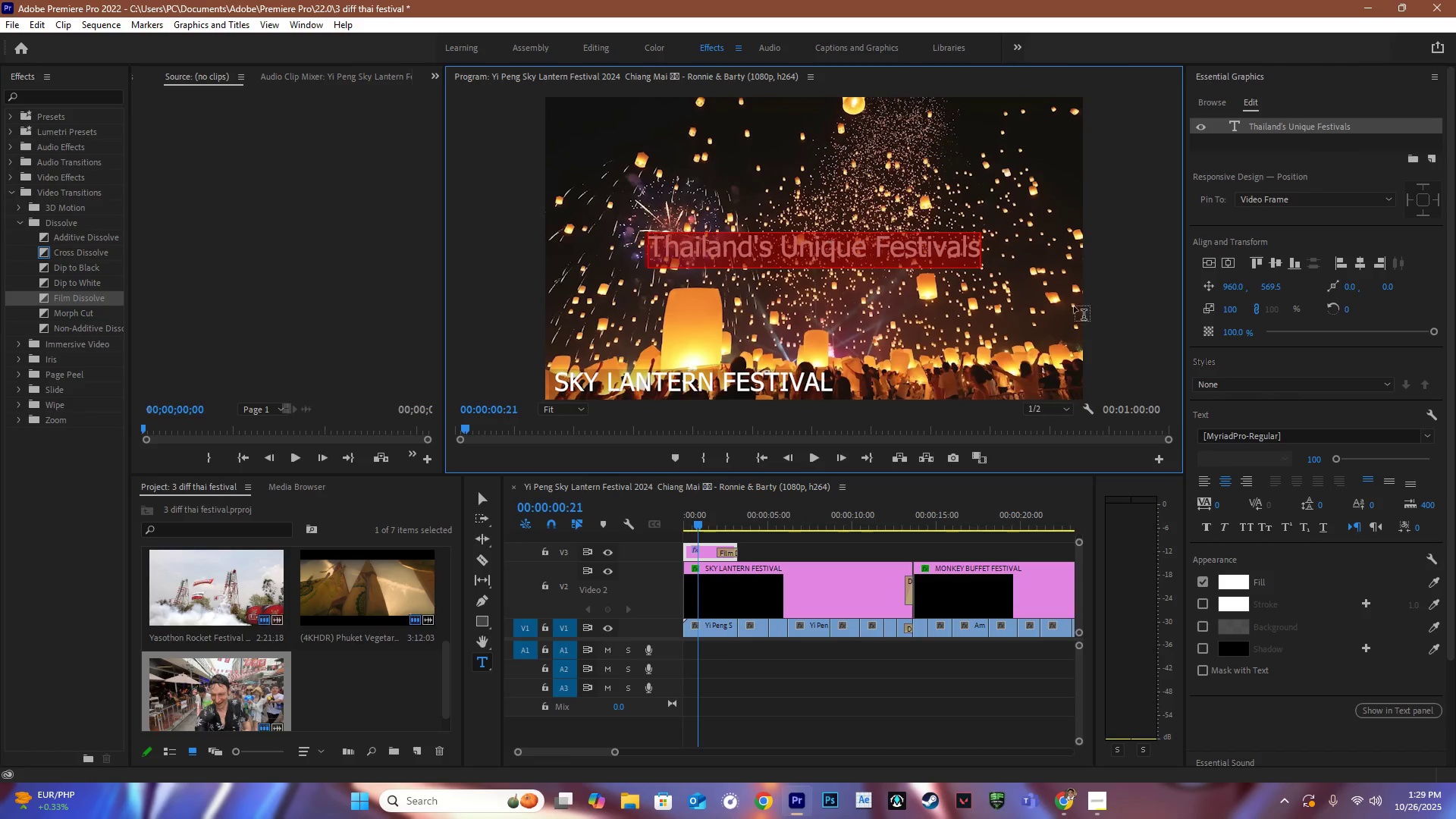 
left_click([1308, 441])
 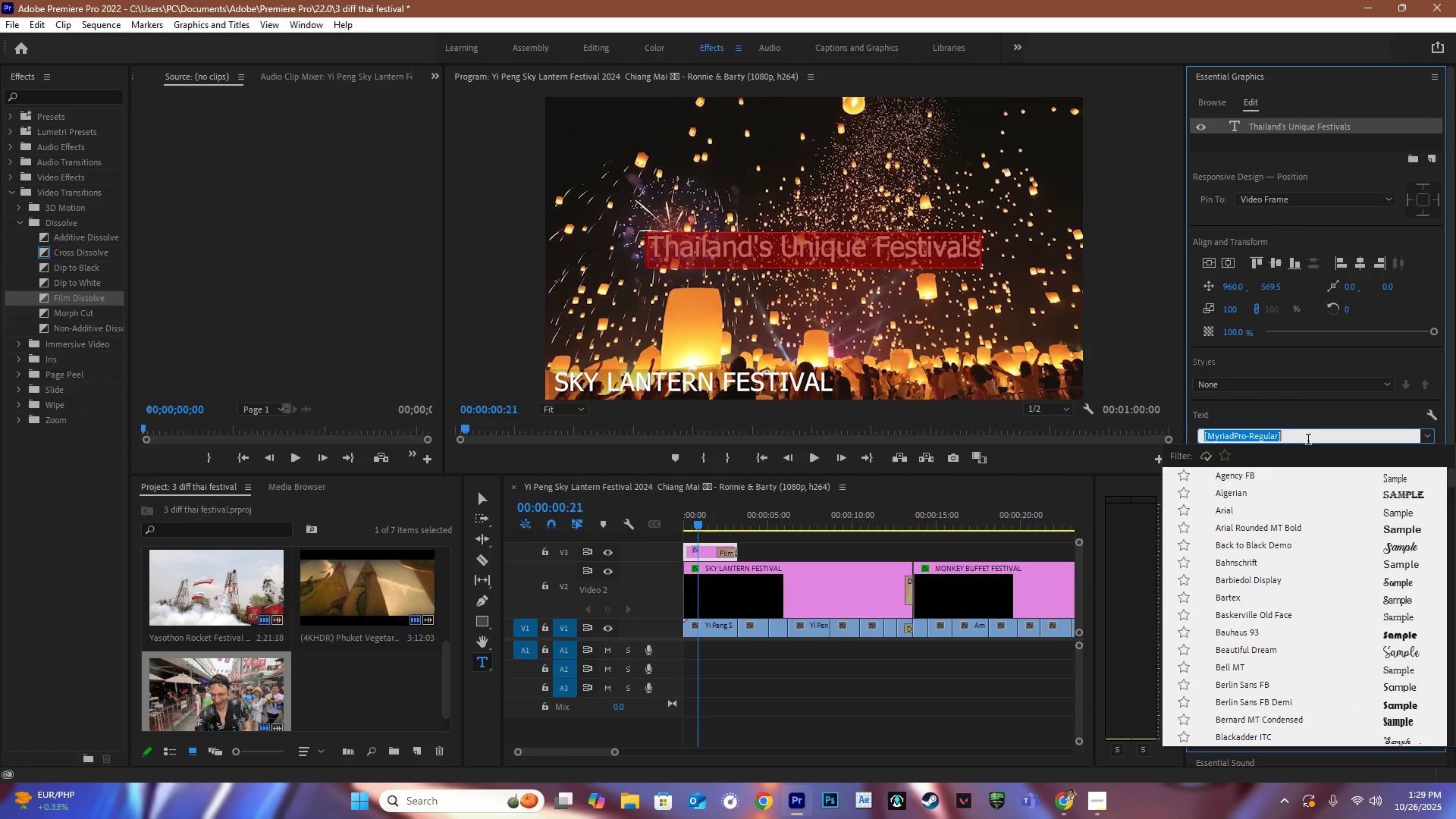 
type(IM)
 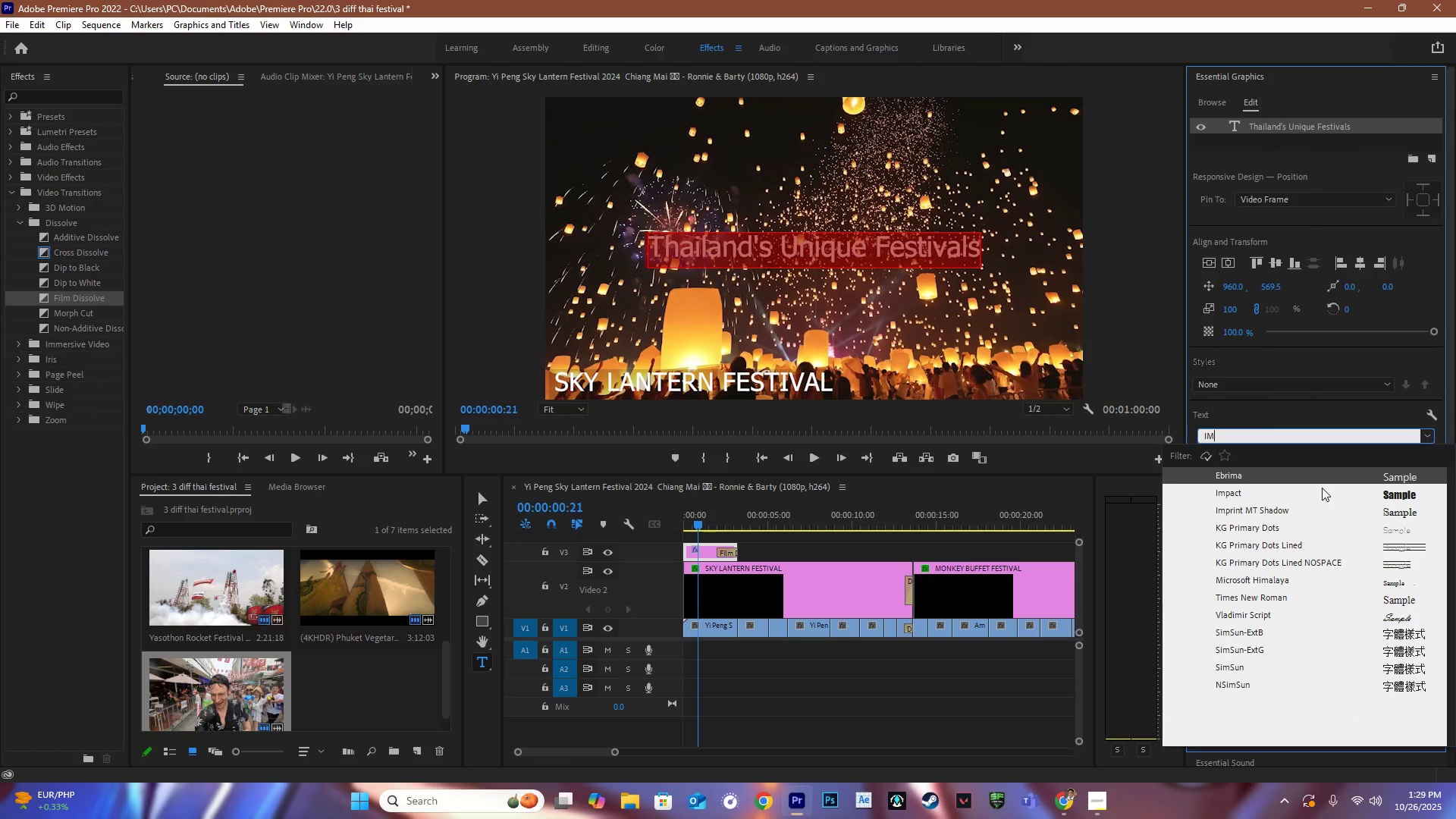 
left_click([1323, 493])
 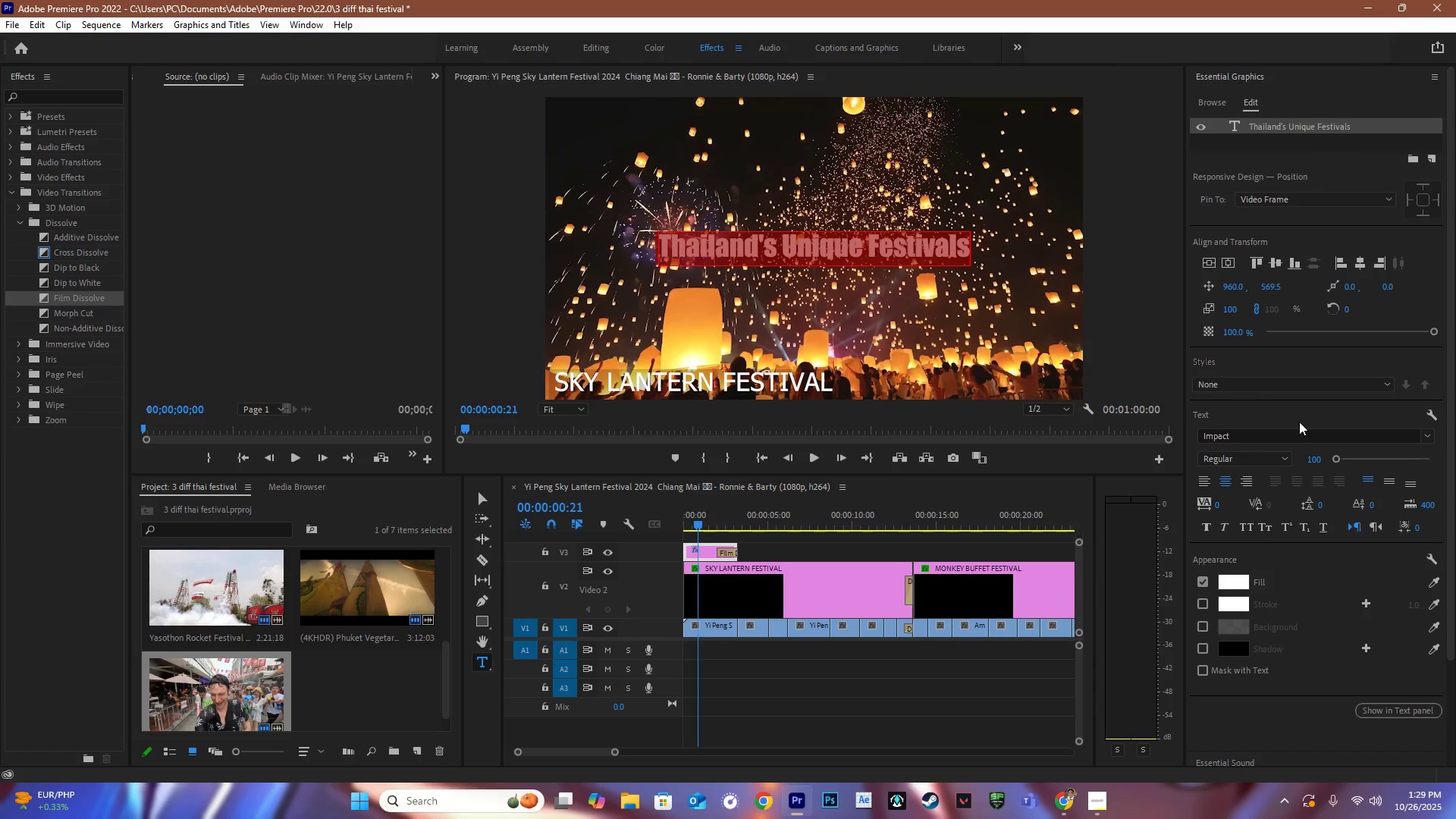 
left_click([1257, 436])
 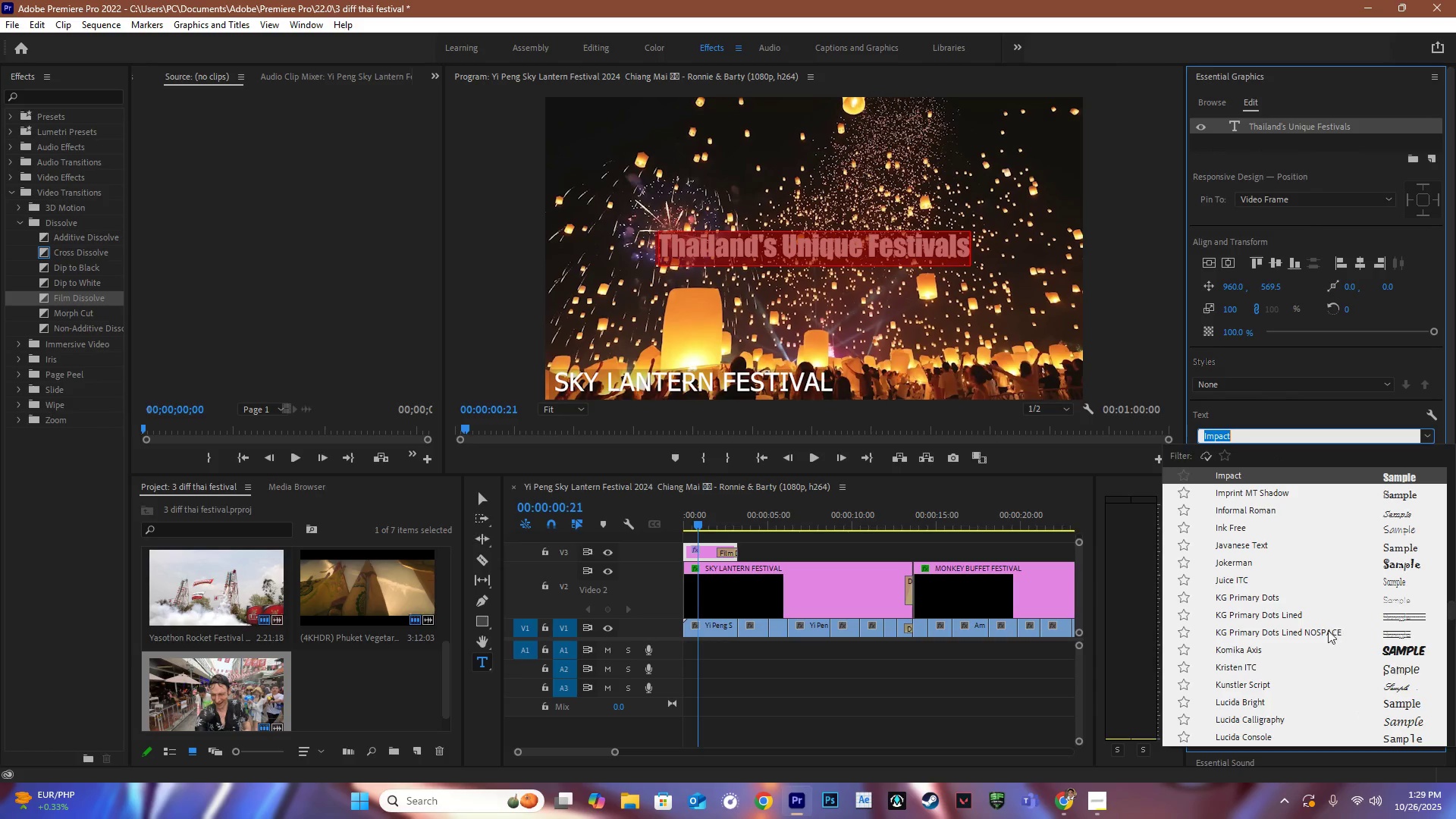 
left_click([1319, 647])
 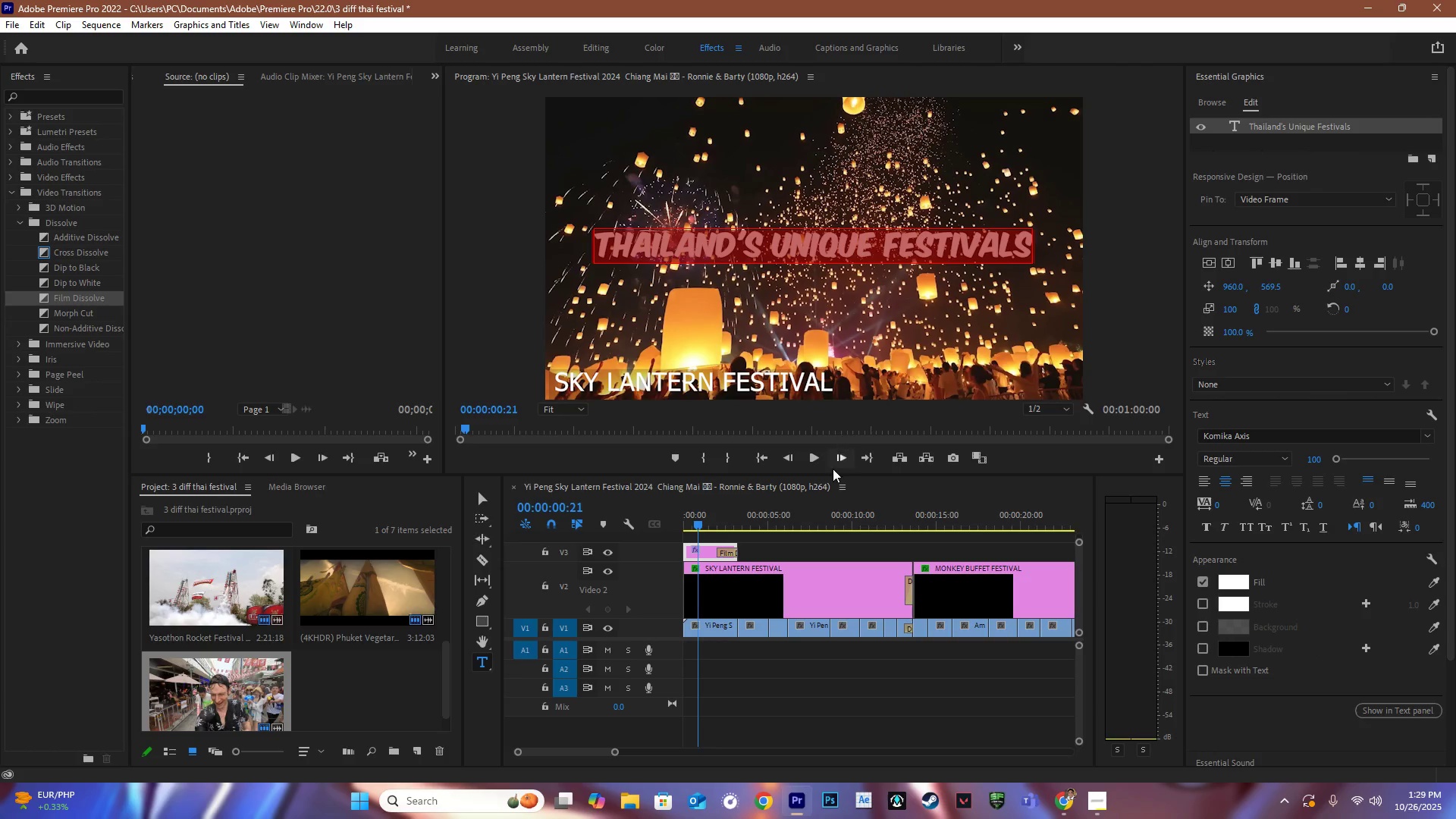 
left_click_drag(start_coordinate=[698, 523], to_coordinate=[665, 522])
 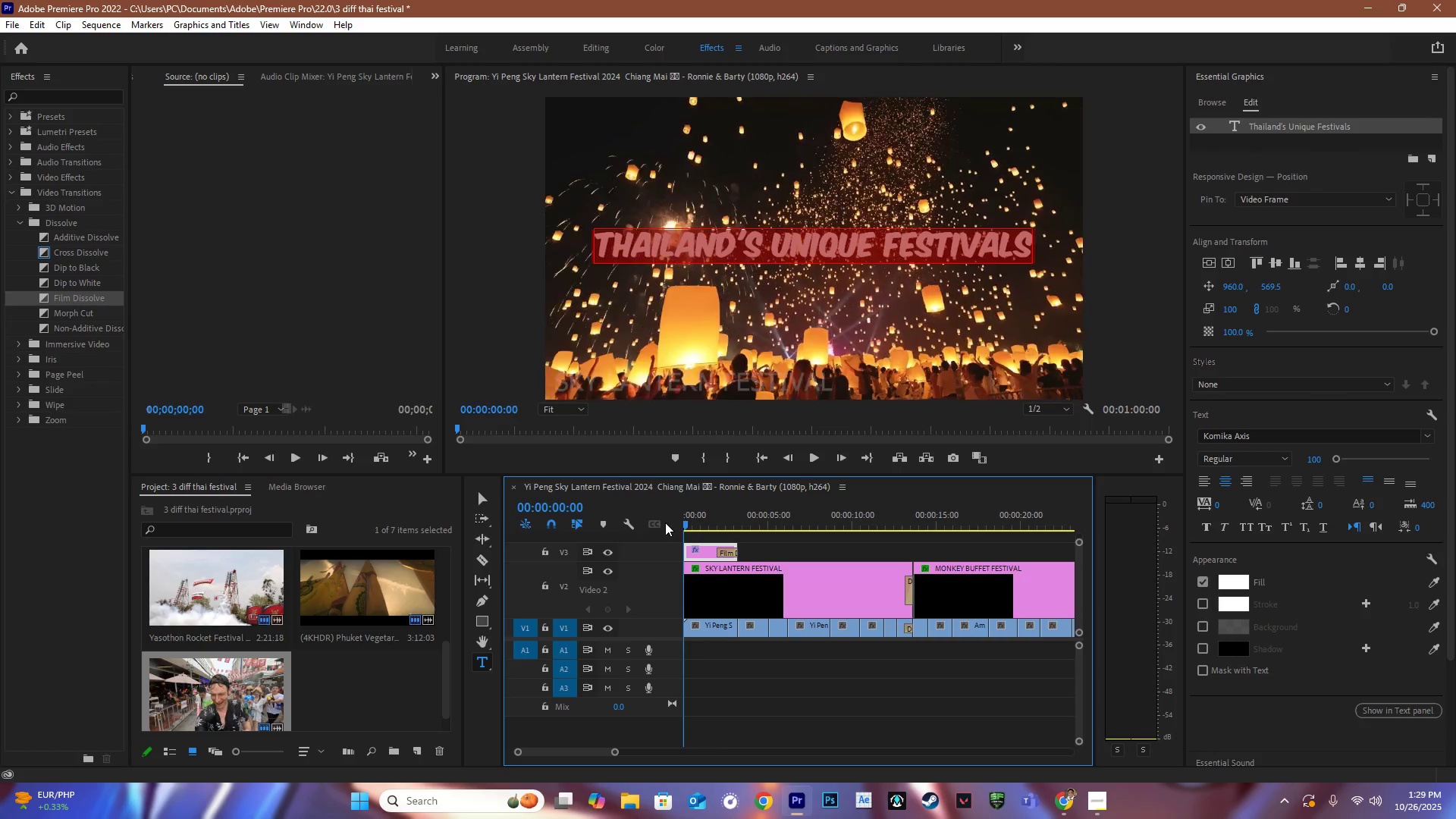 
key(Space)
 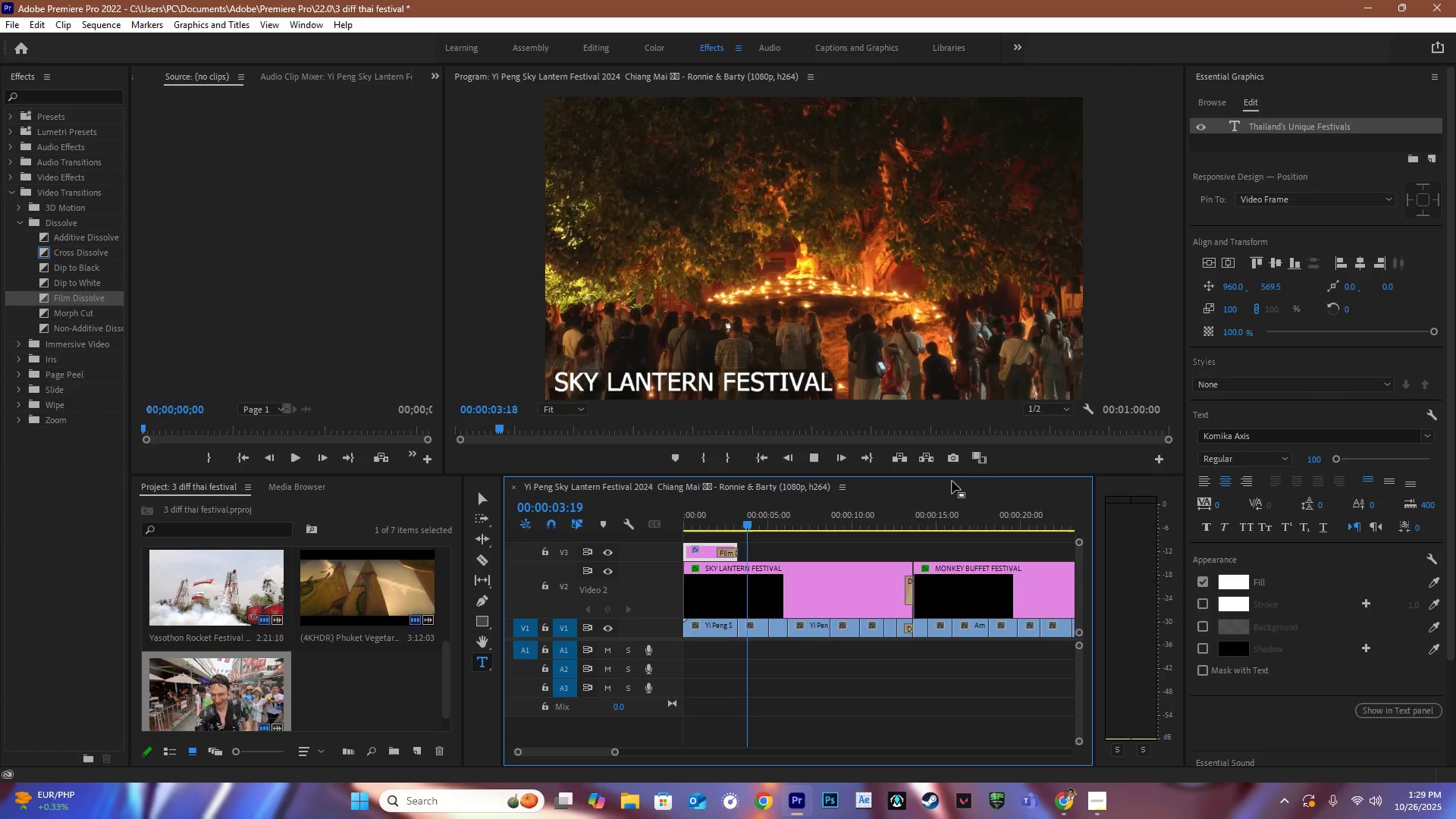 
wait(5.11)
 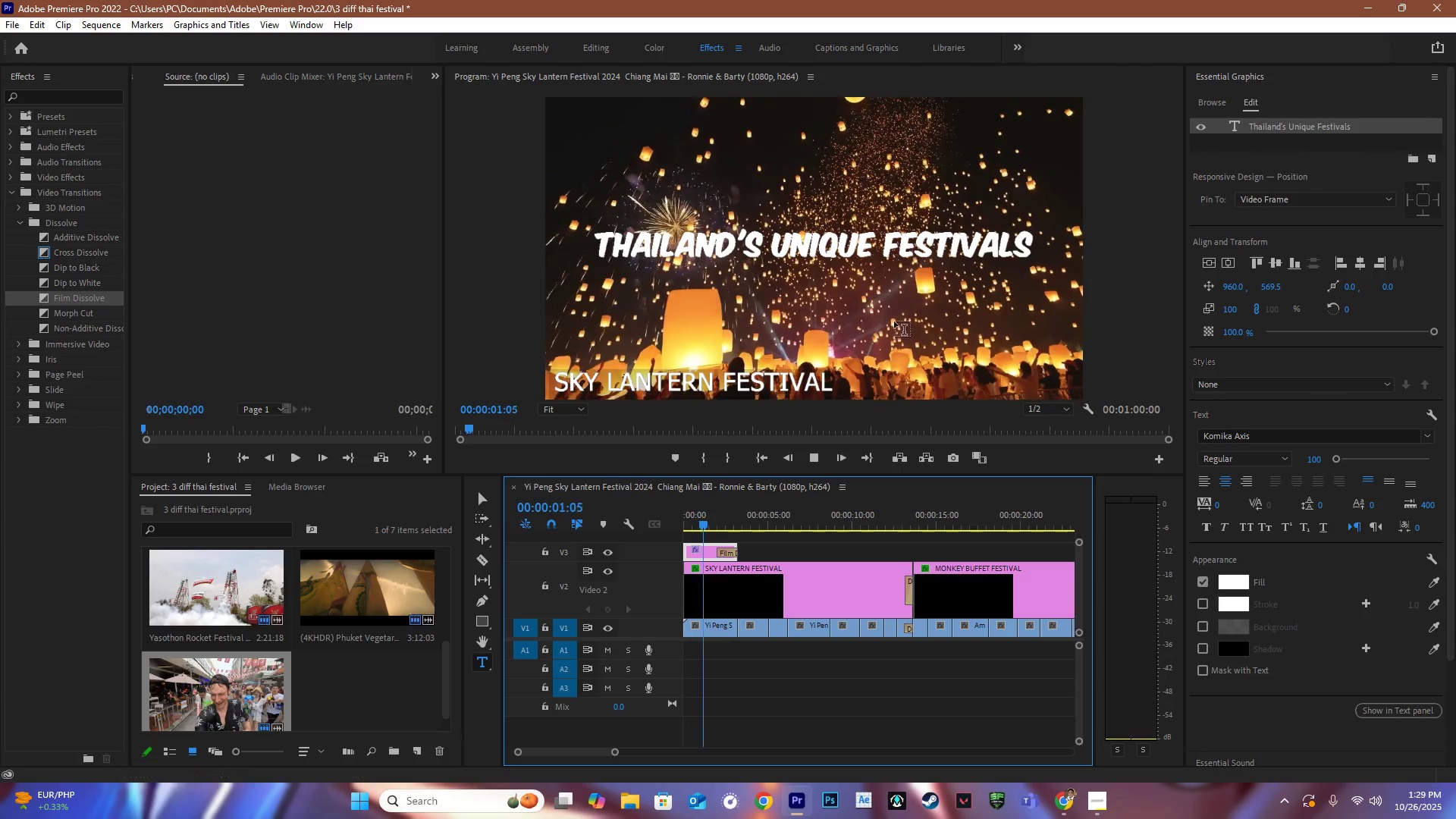 
key(Space)
 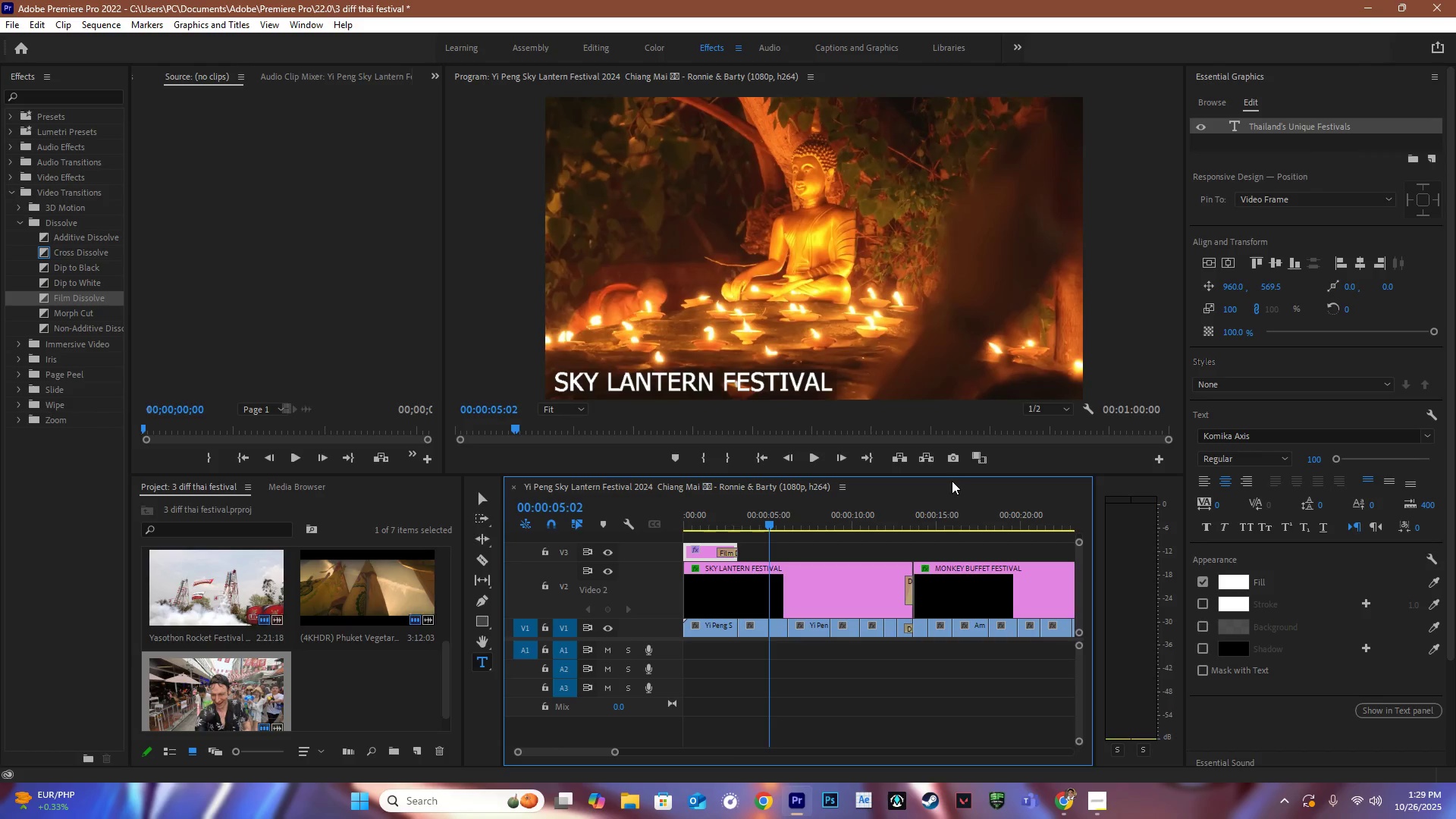 
key(Control+S)
 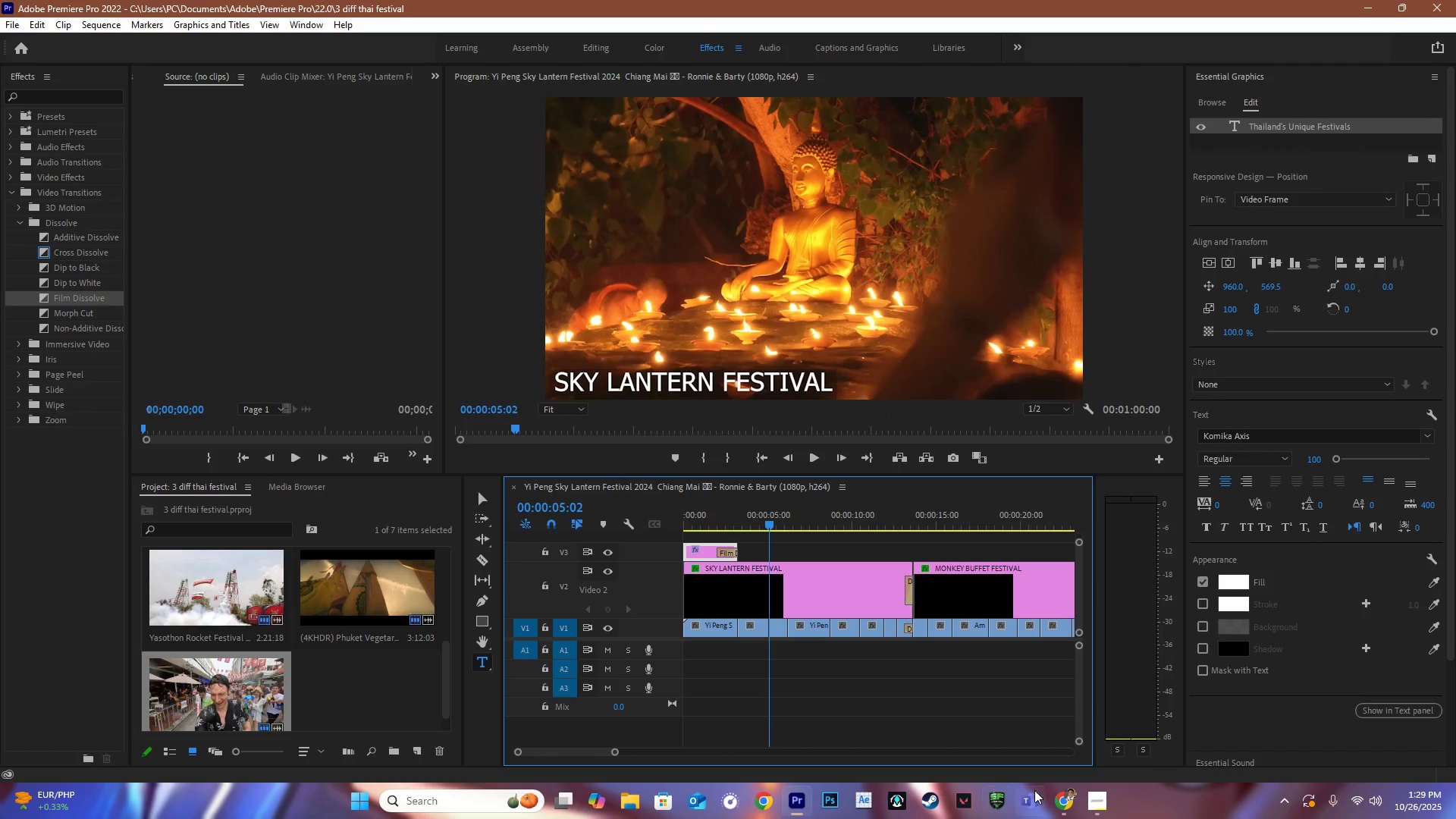 
mouse_move([1072, 801])